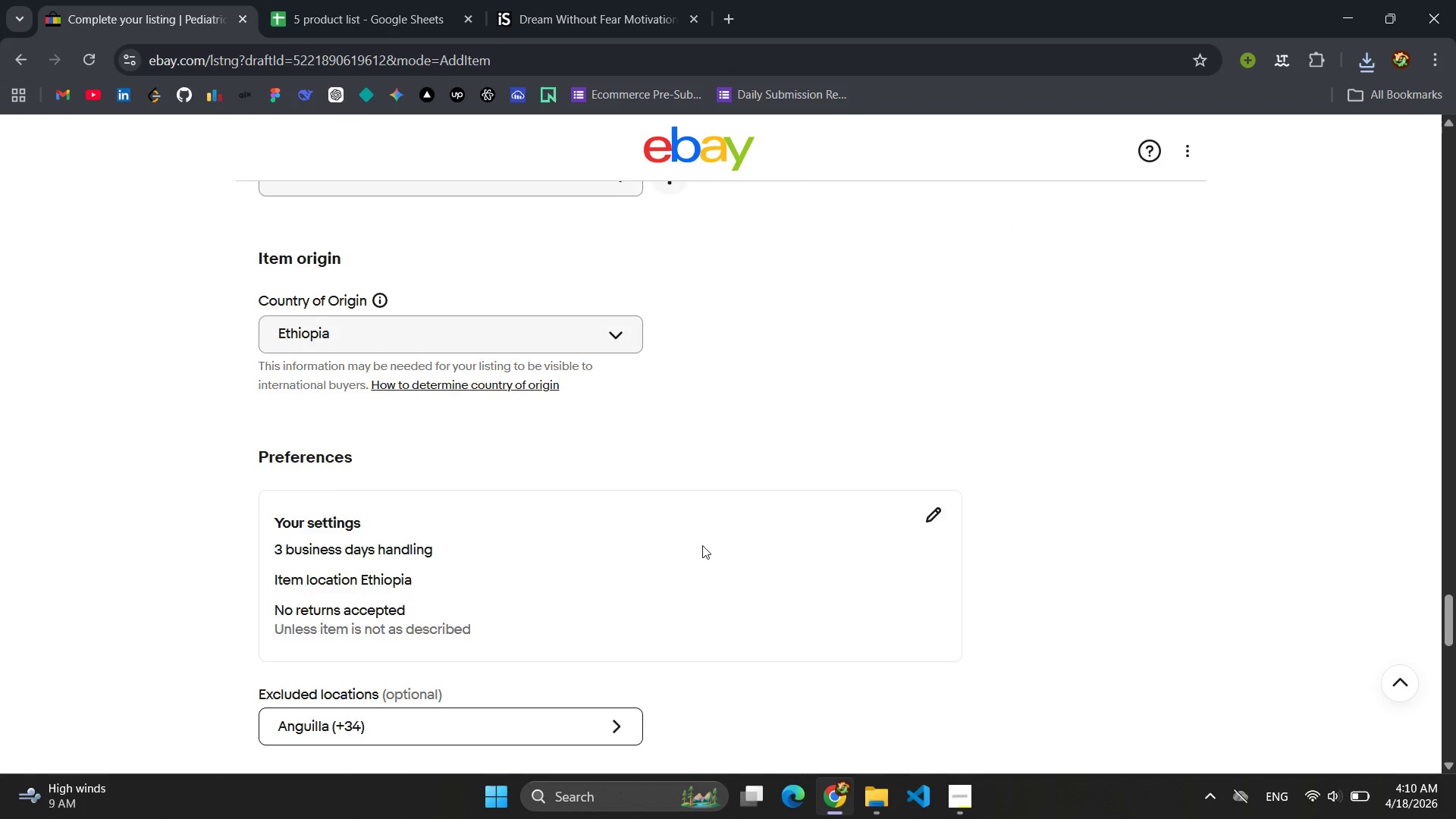 
scroll: coordinate [786, 515], scroll_direction: up, amount: 19.0
 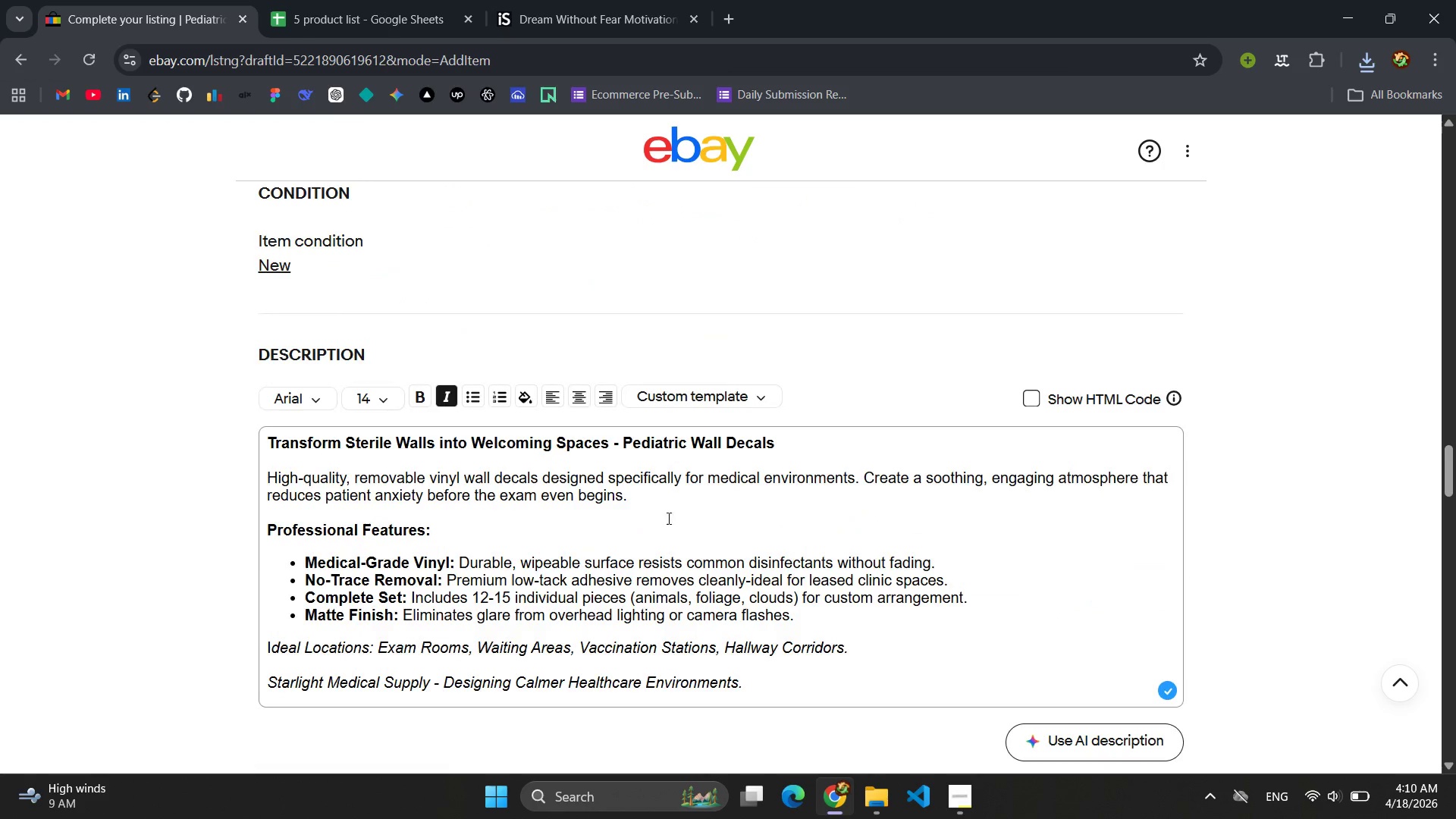 
left_click([653, 522])
 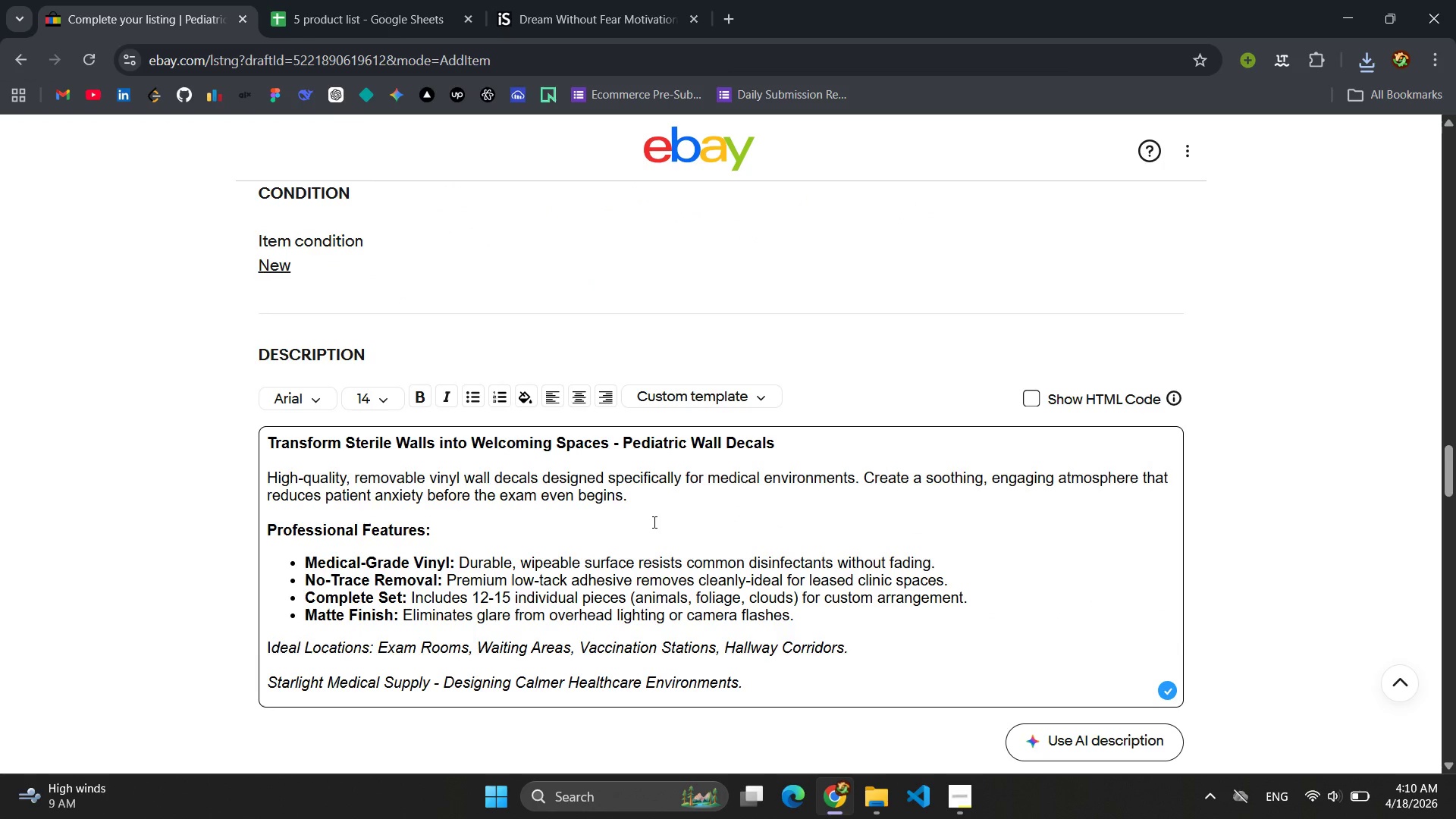 
key(Control+A)
 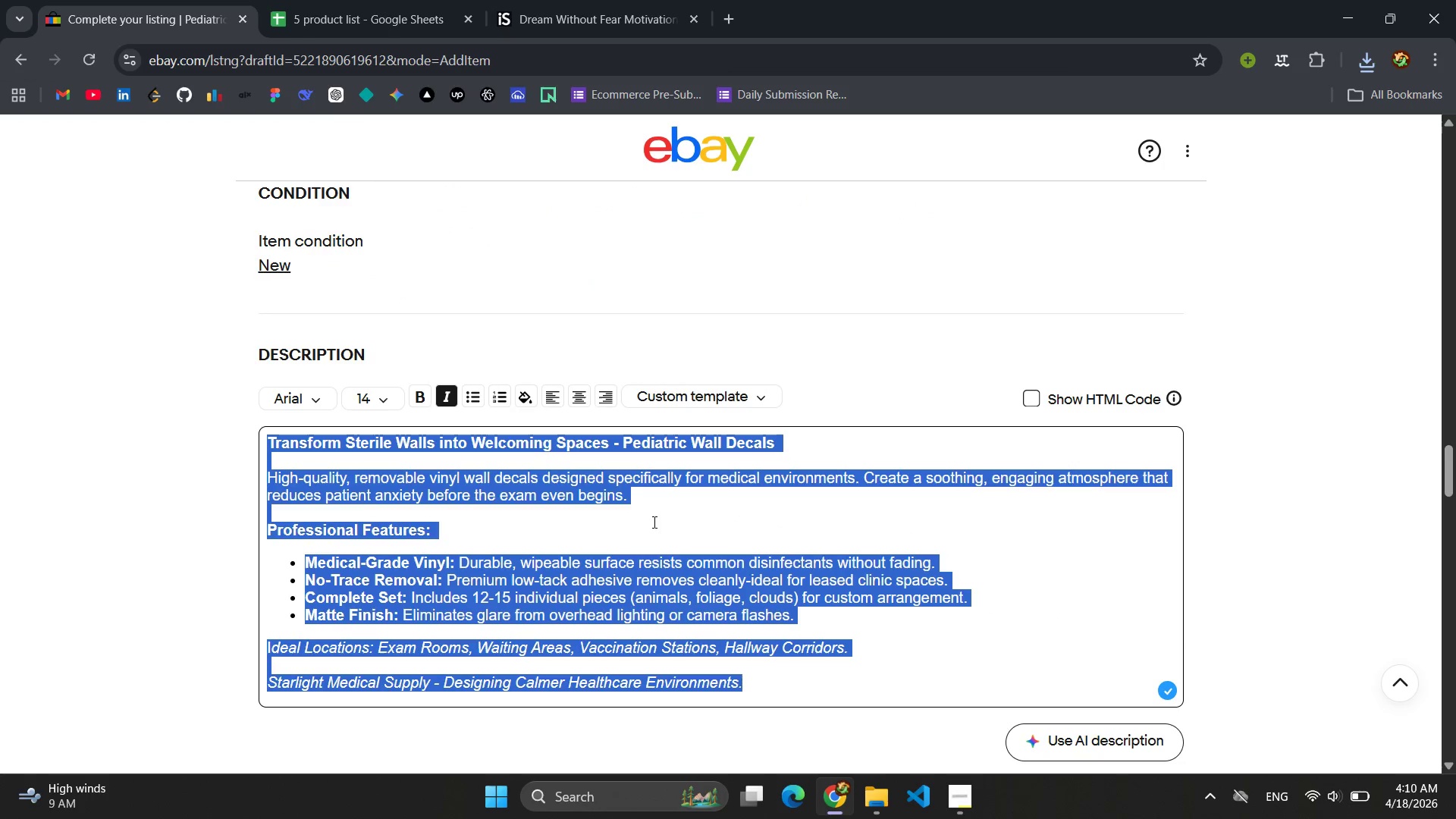 
key(Control+C)
 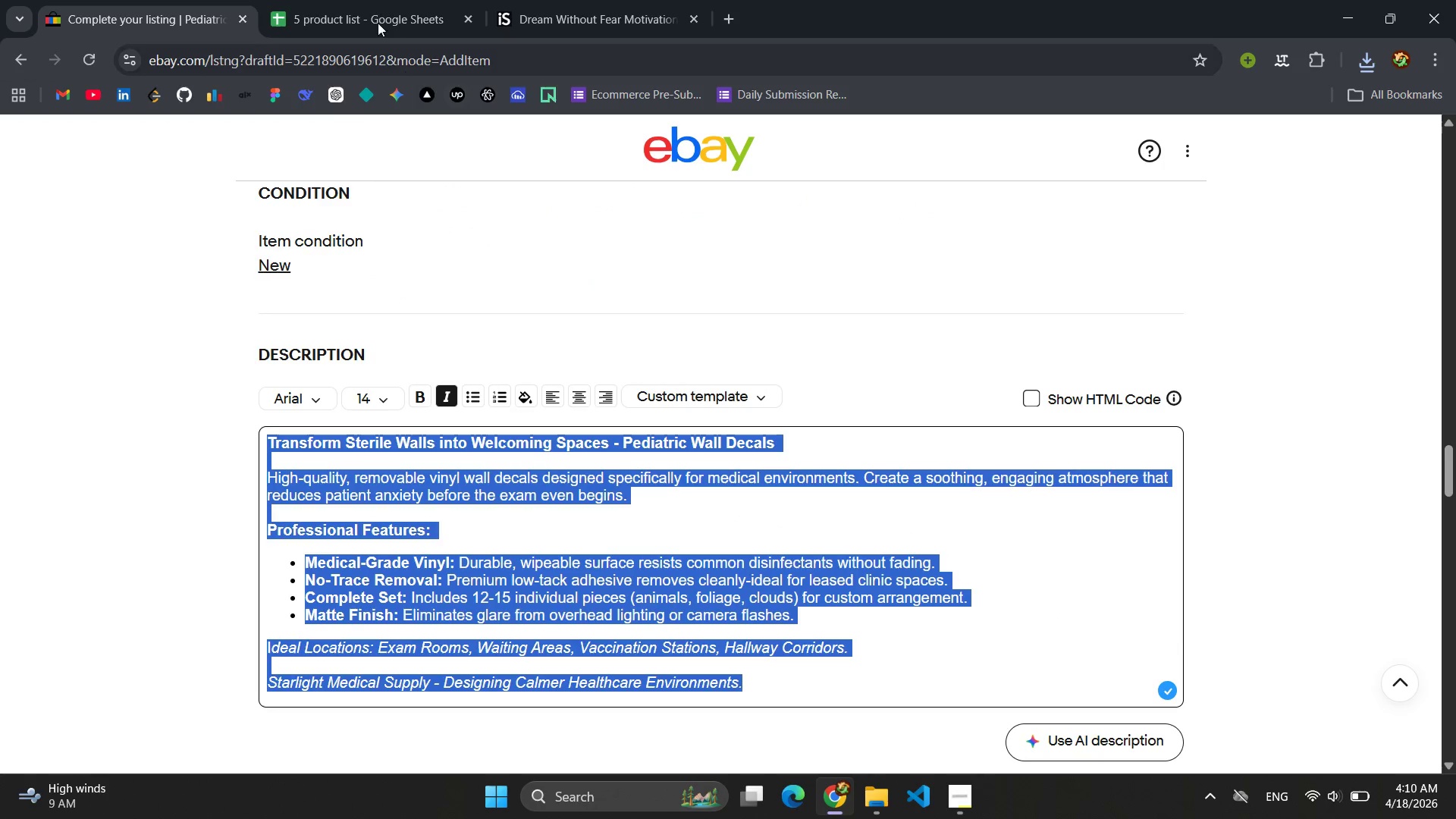 
left_click([371, 0])
 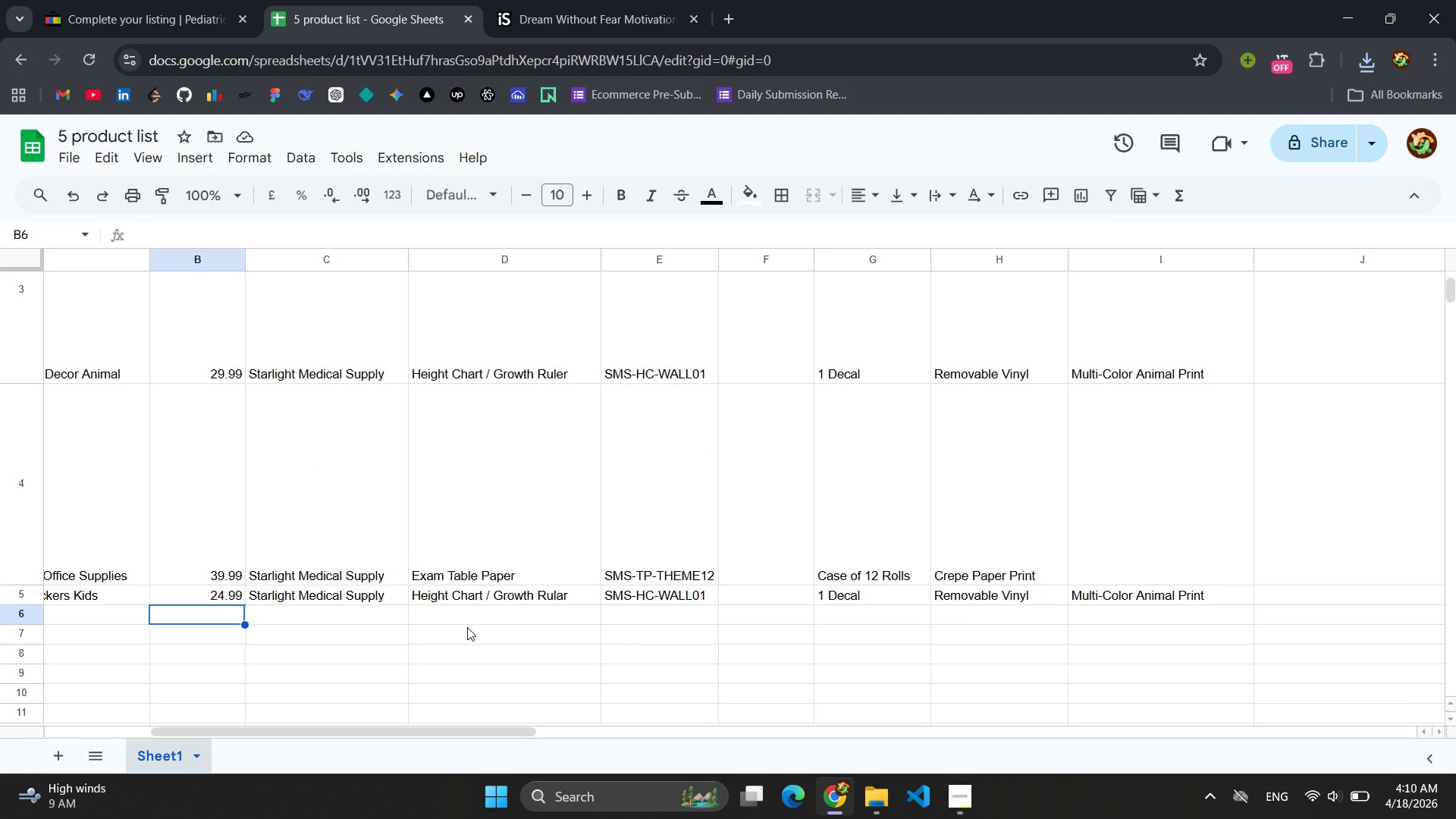 
mouse_move([579, 607])
 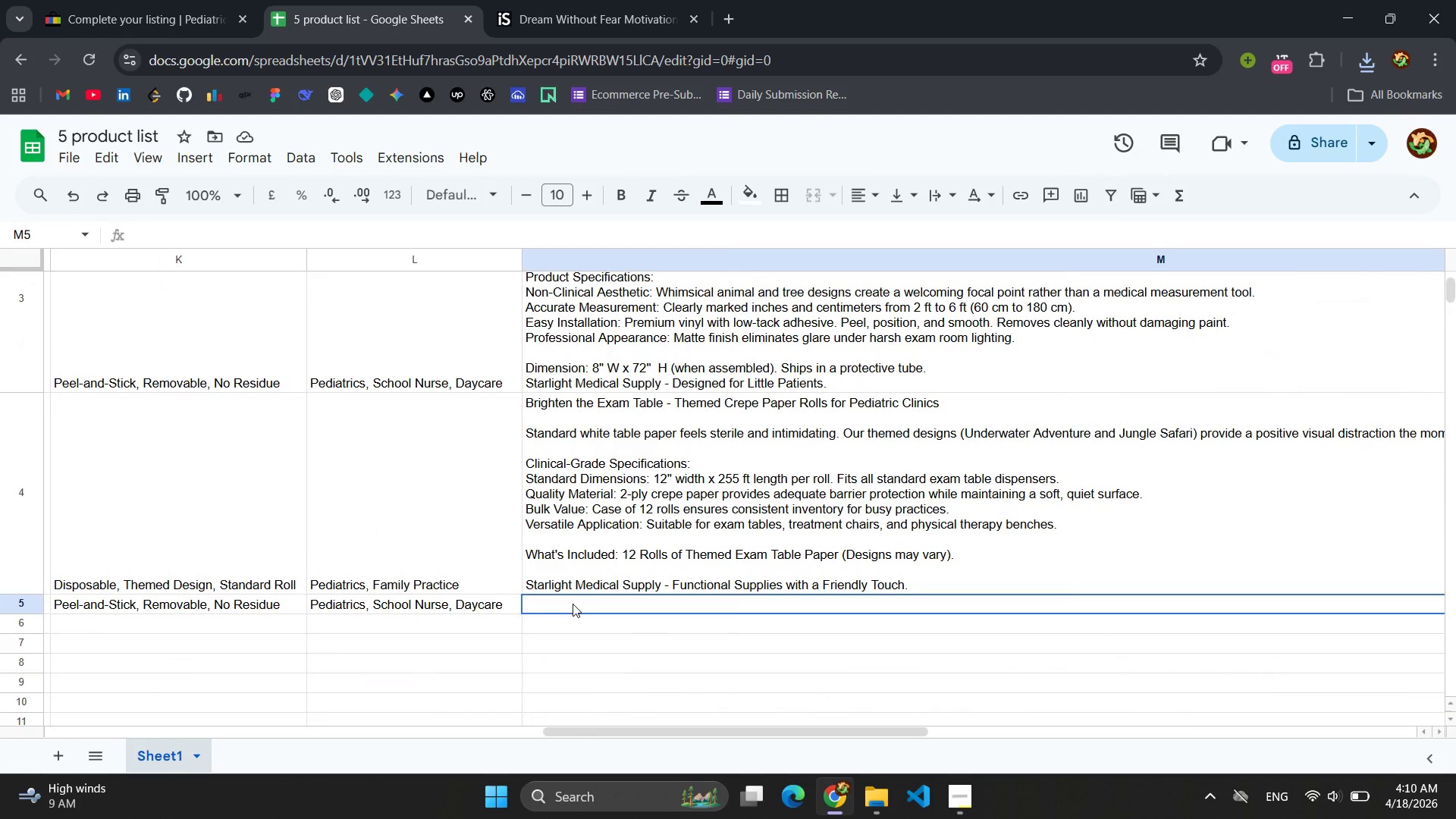 
double_click([573, 604])
 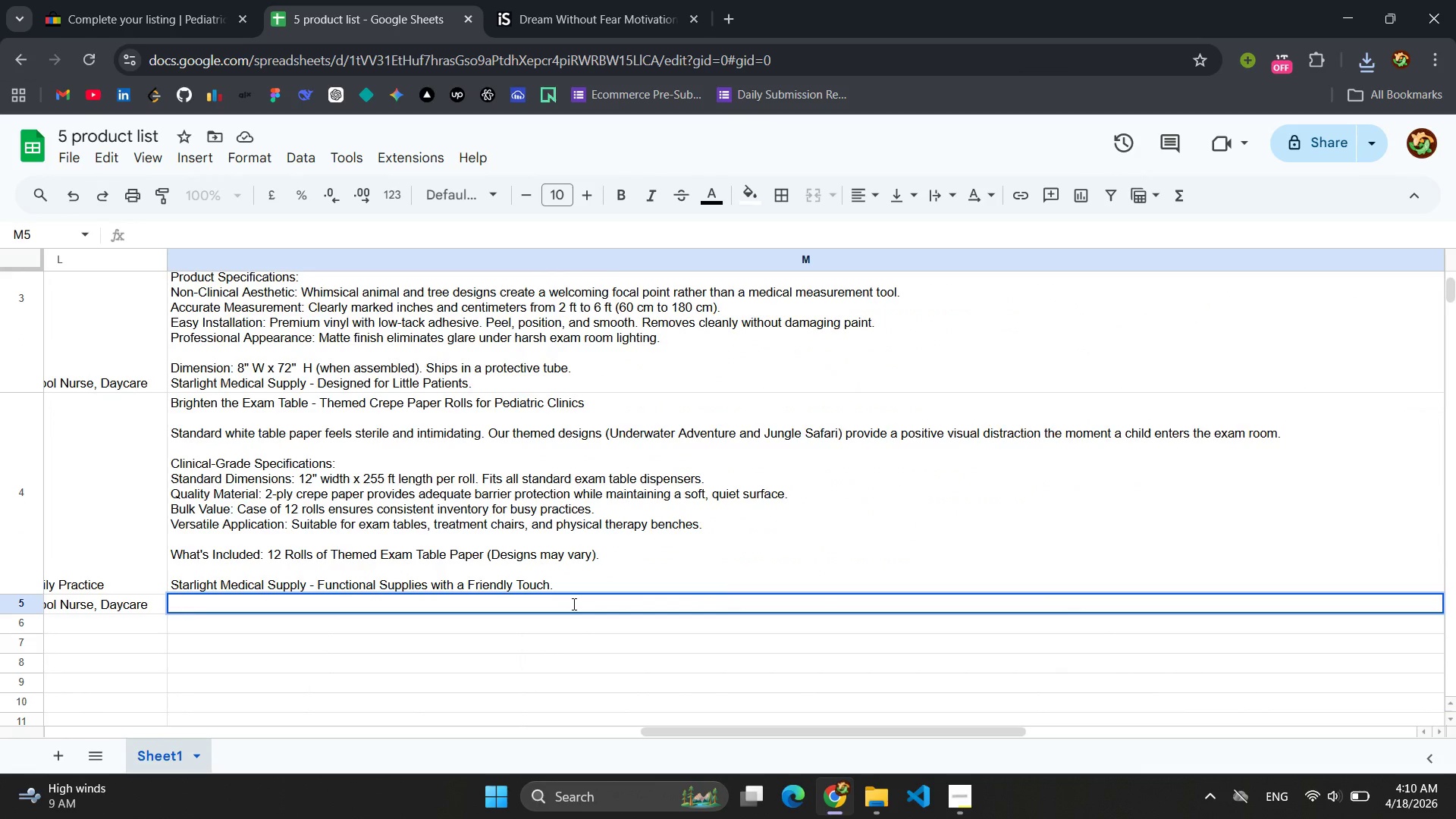 
key(Control+V)
 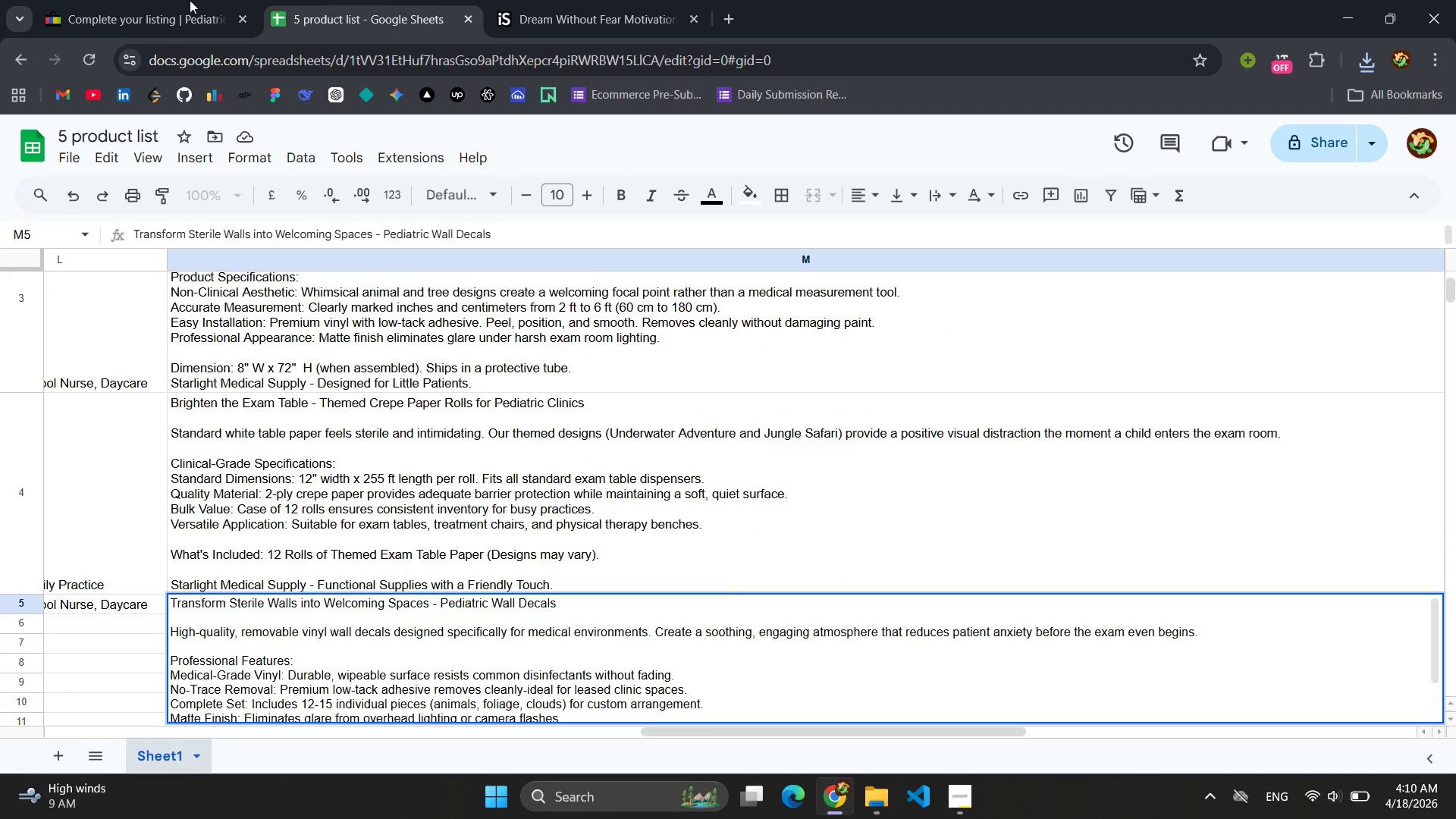 
left_click([160, 2])
 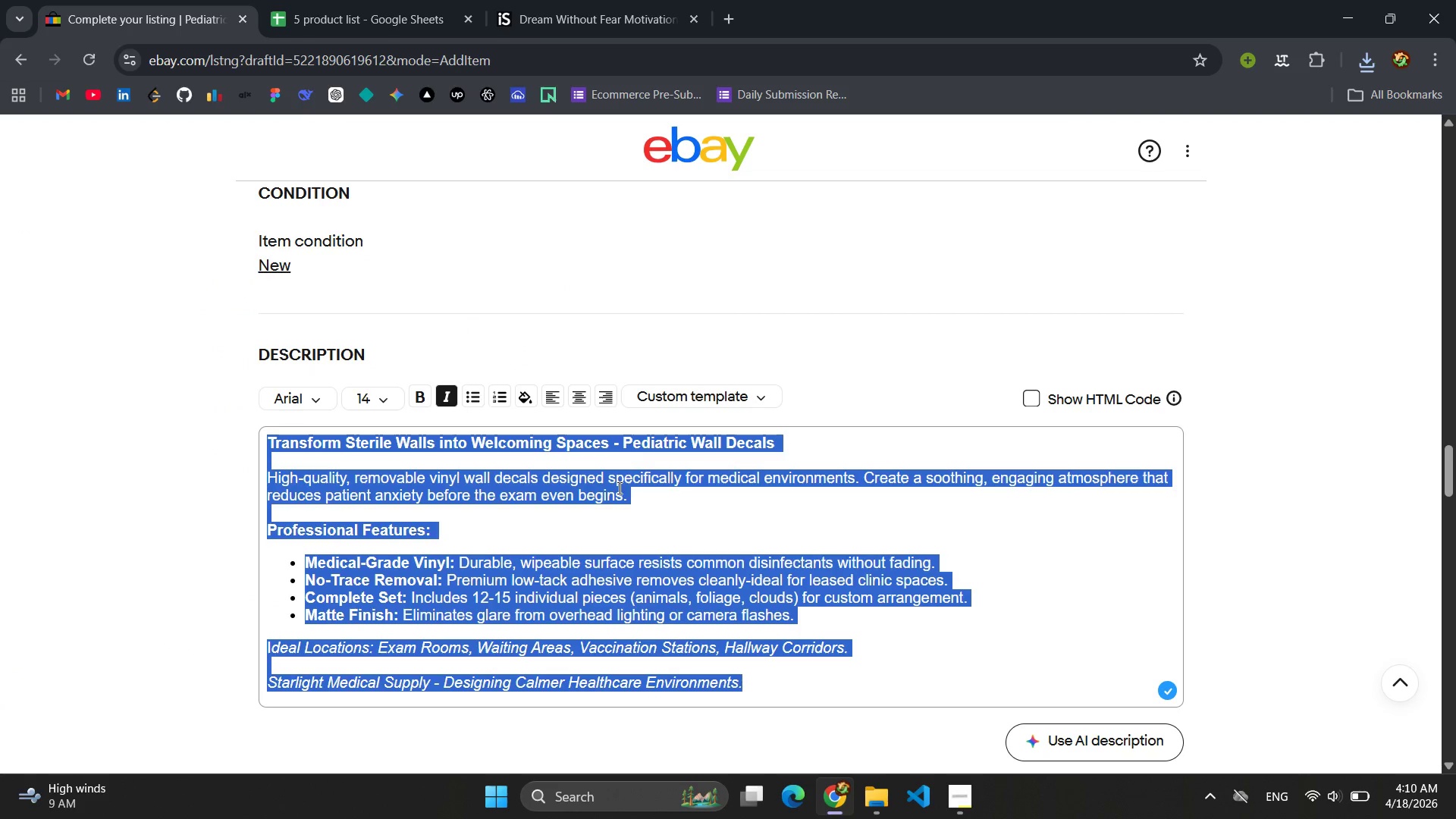 
left_click([609, 517])
 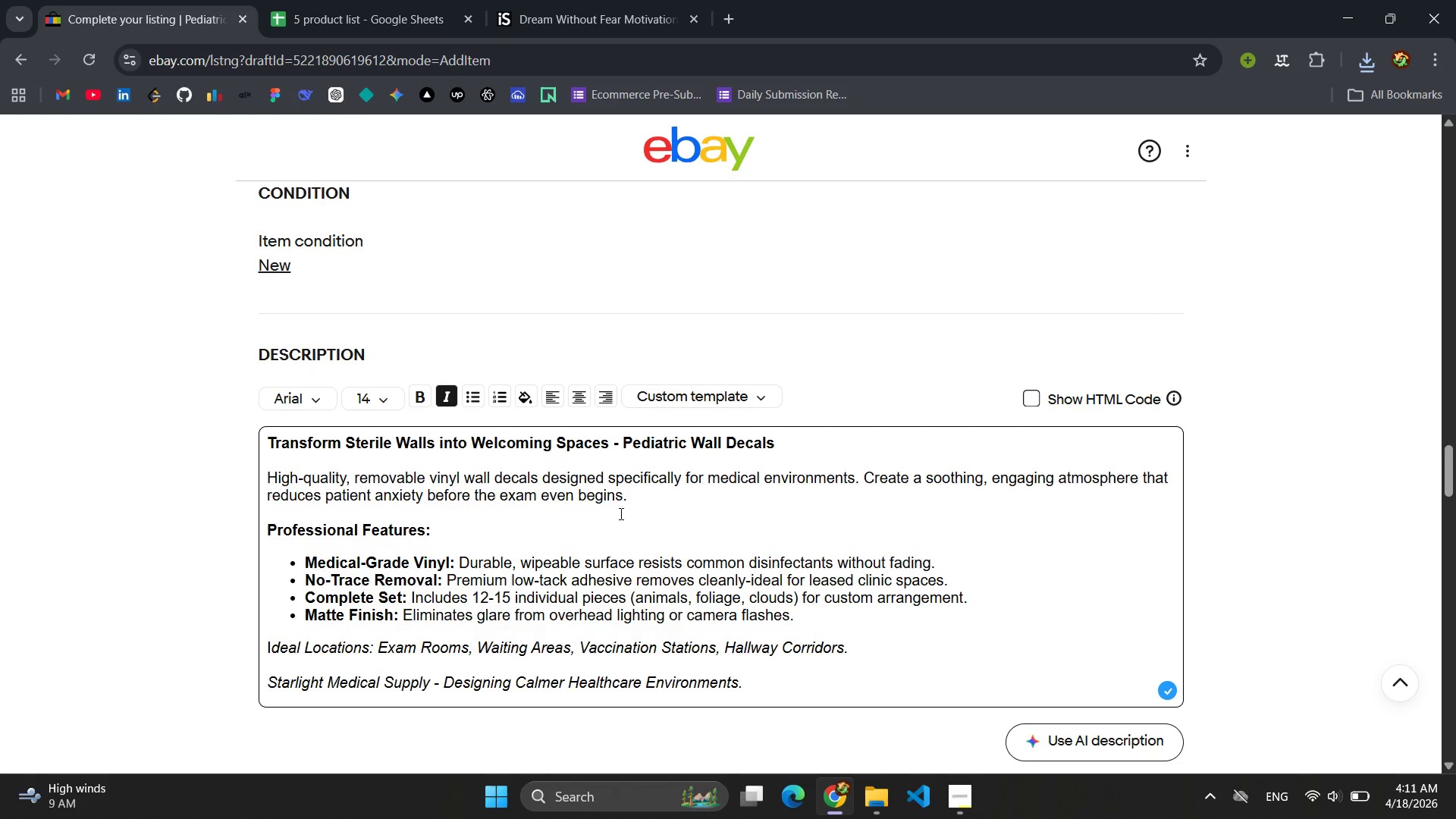 
scroll: coordinate [621, 512], scroll_direction: down, amount: 33.0
 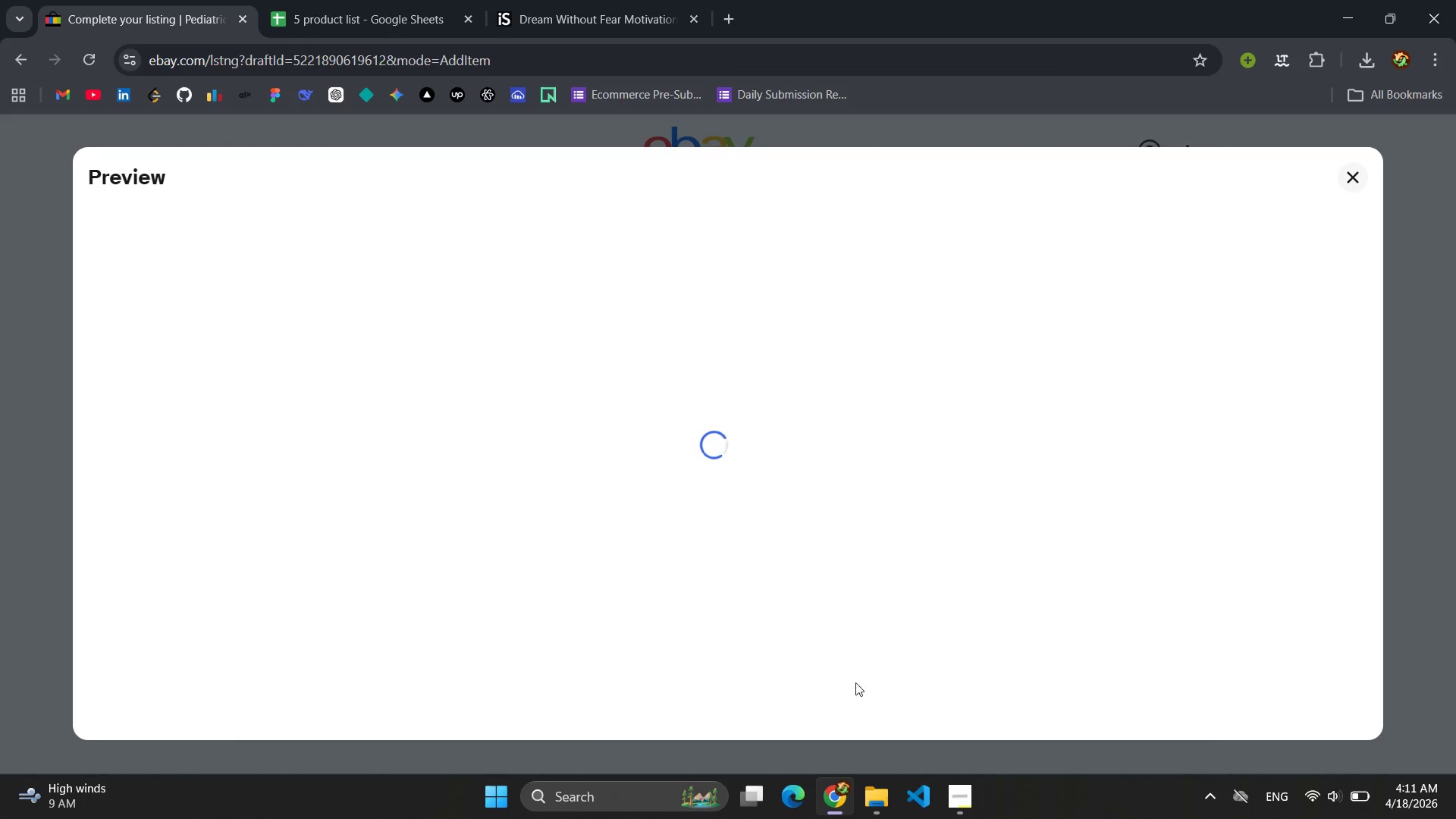 
left_click([960, 801])